 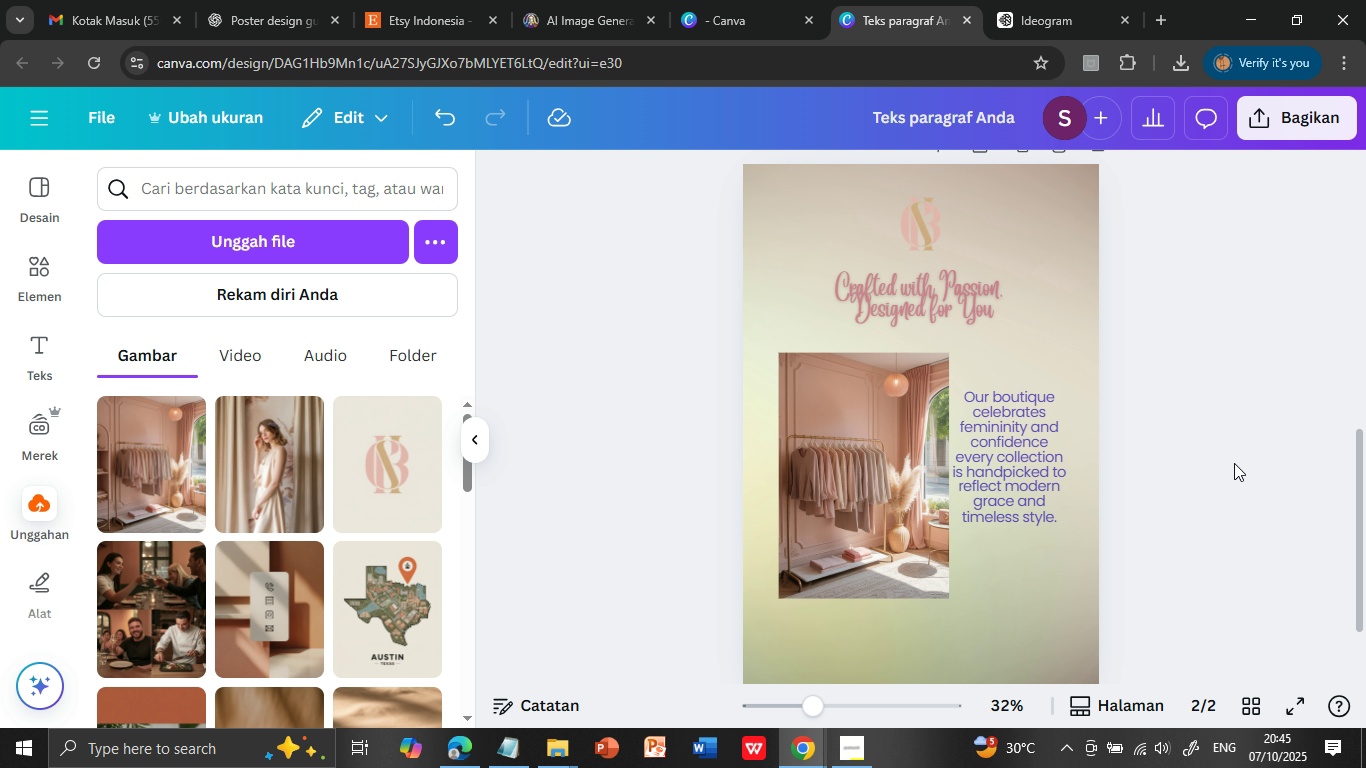 
left_click([1022, 459])
 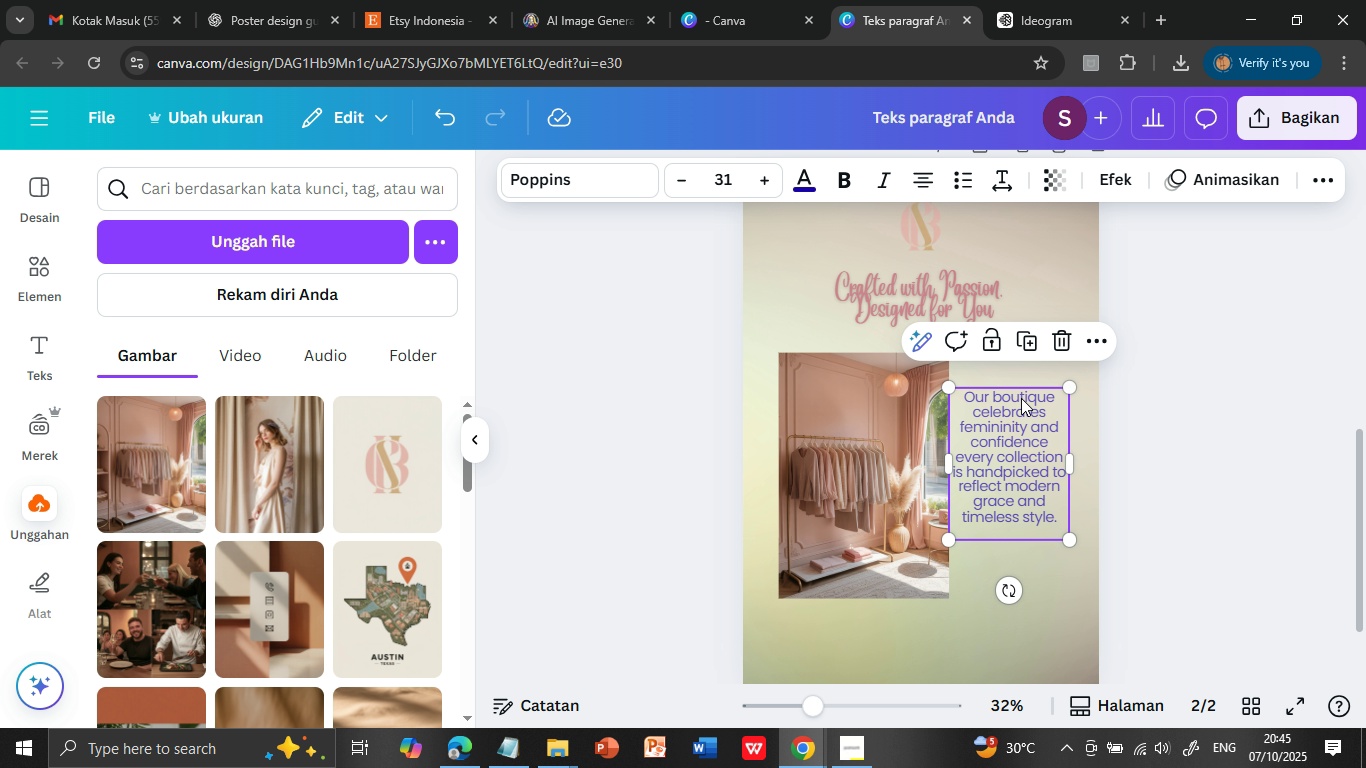 
double_click([1021, 398])
 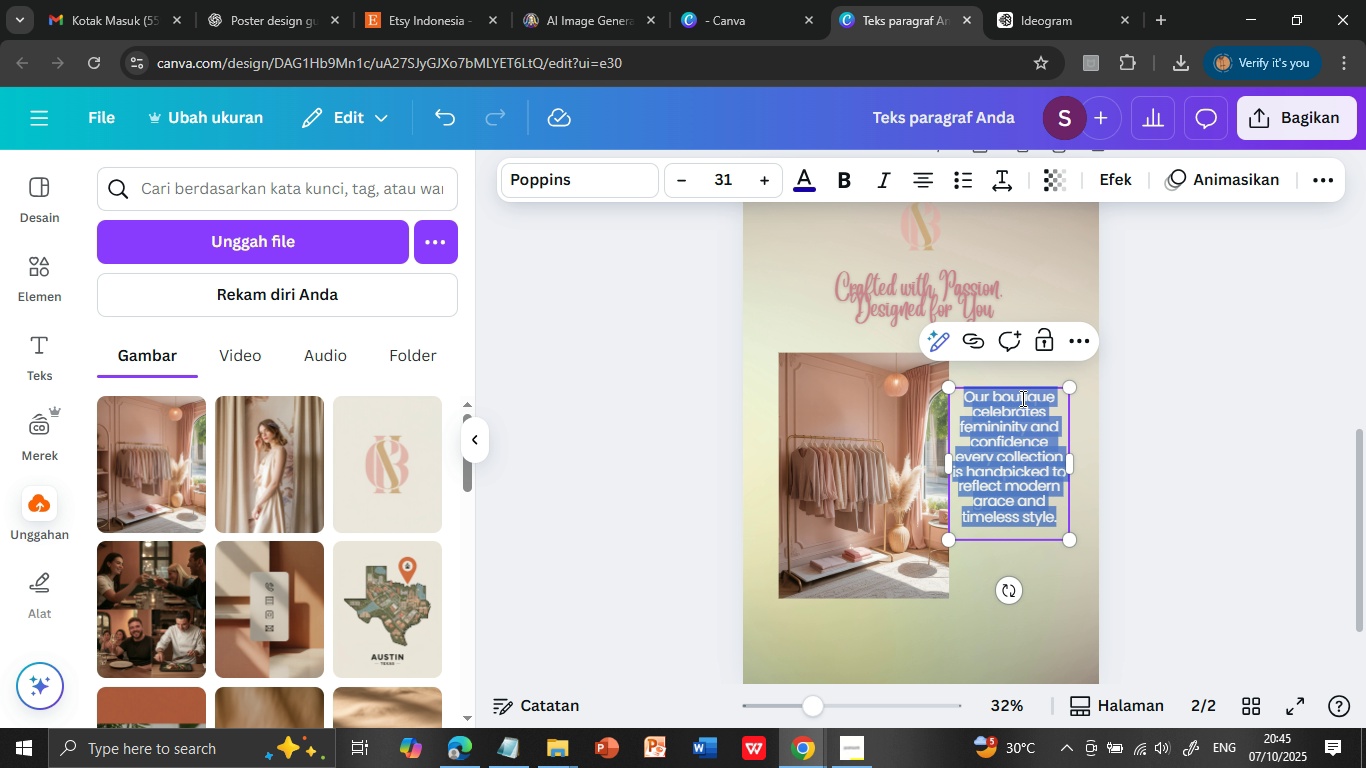 
triple_click([1021, 398])
 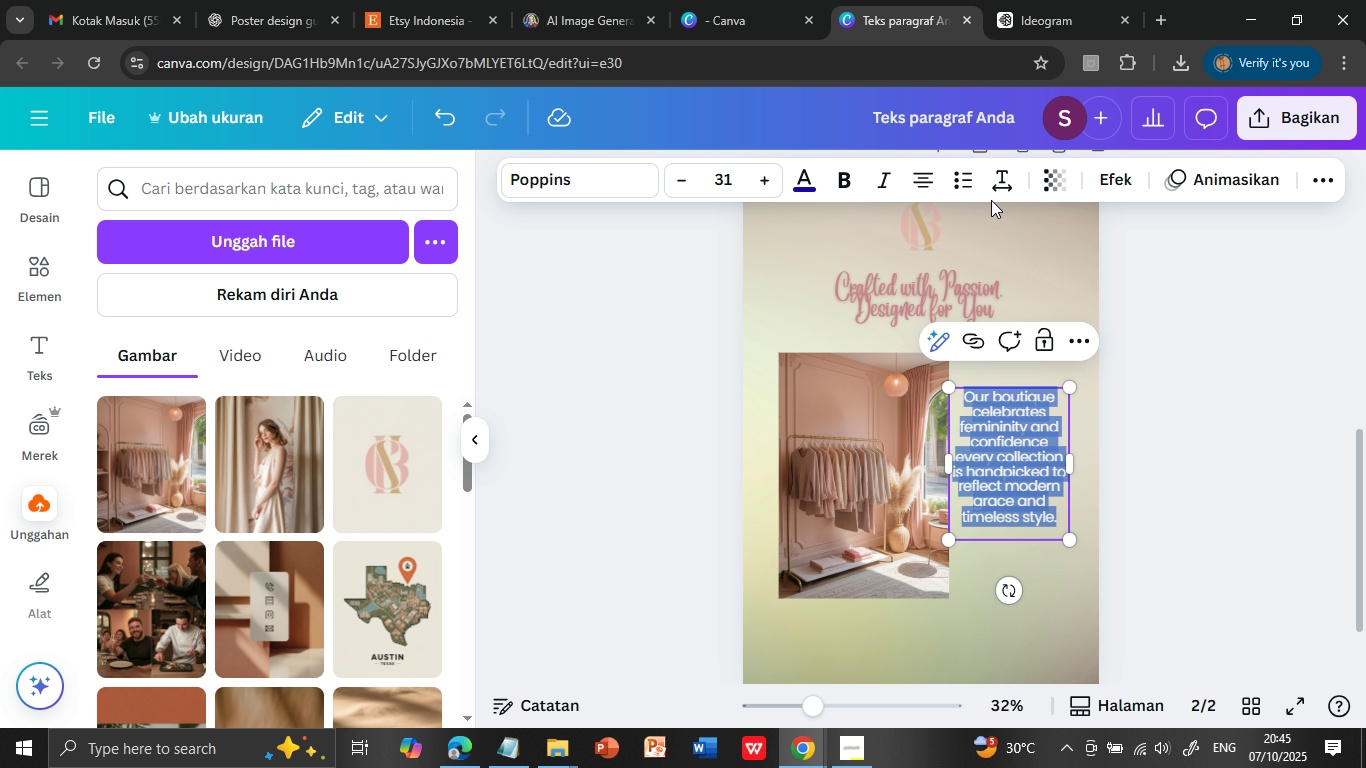 
left_click([999, 182])